 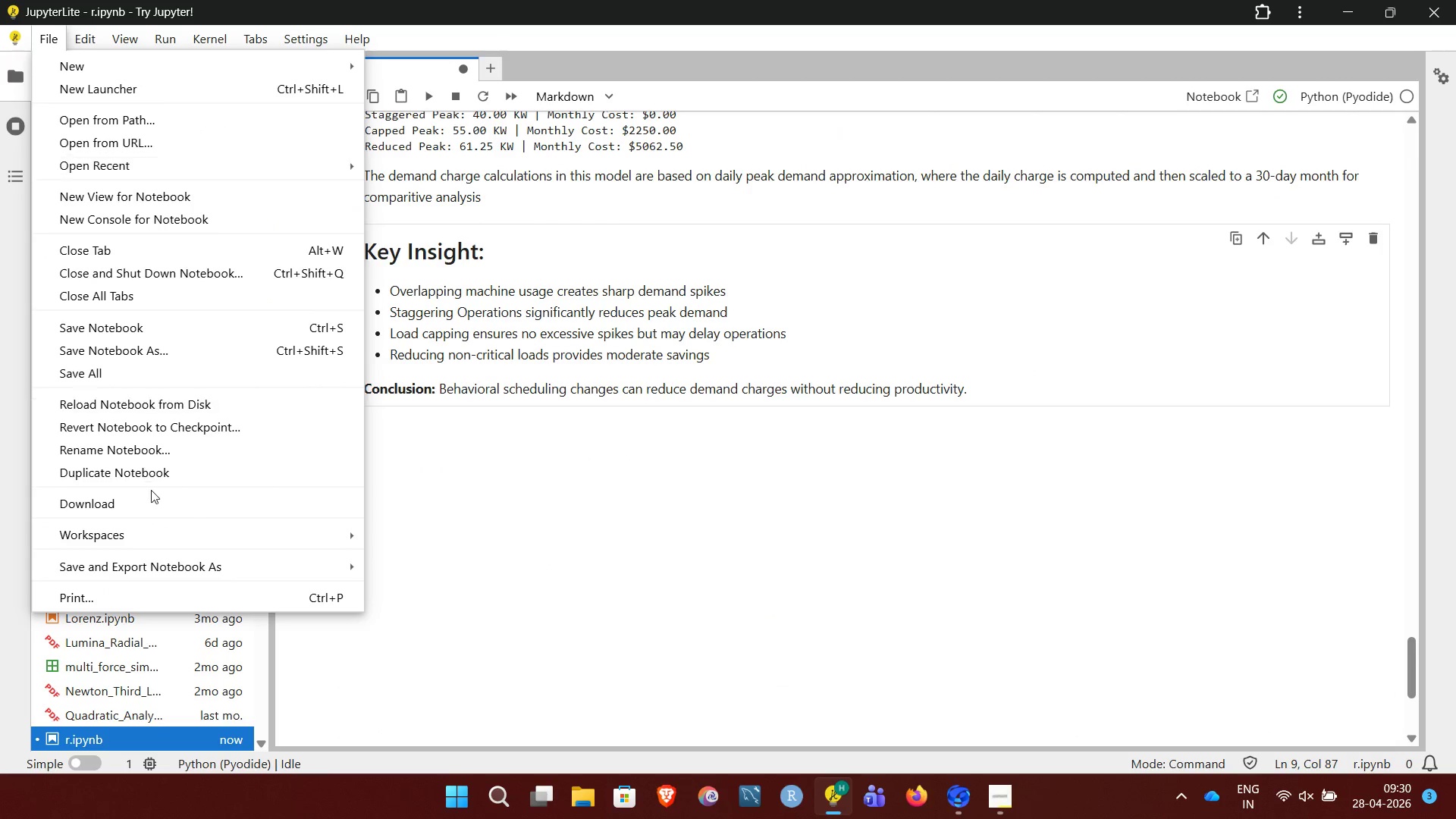 
left_click([419, 566])
 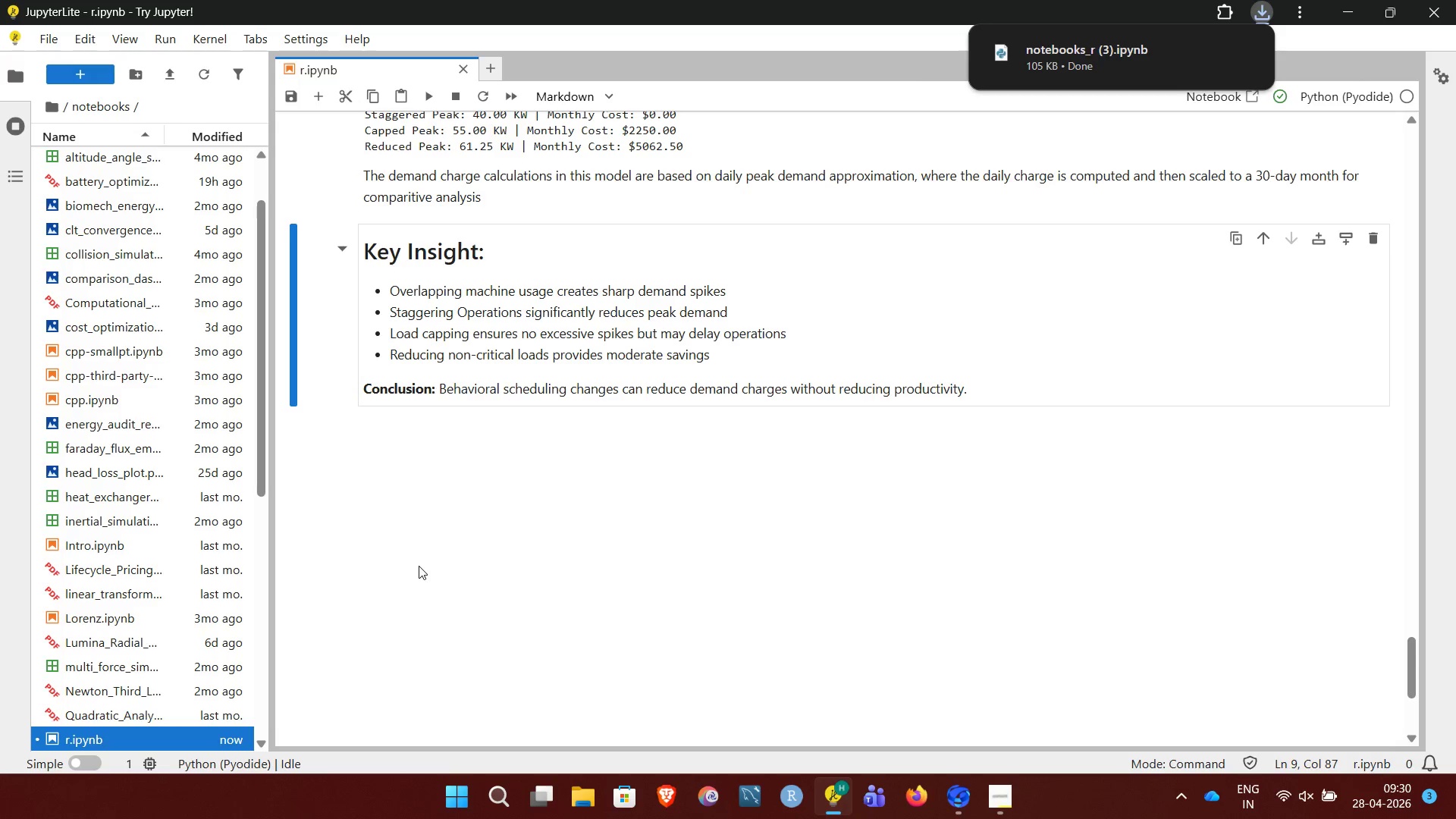 
wait(7.52)
 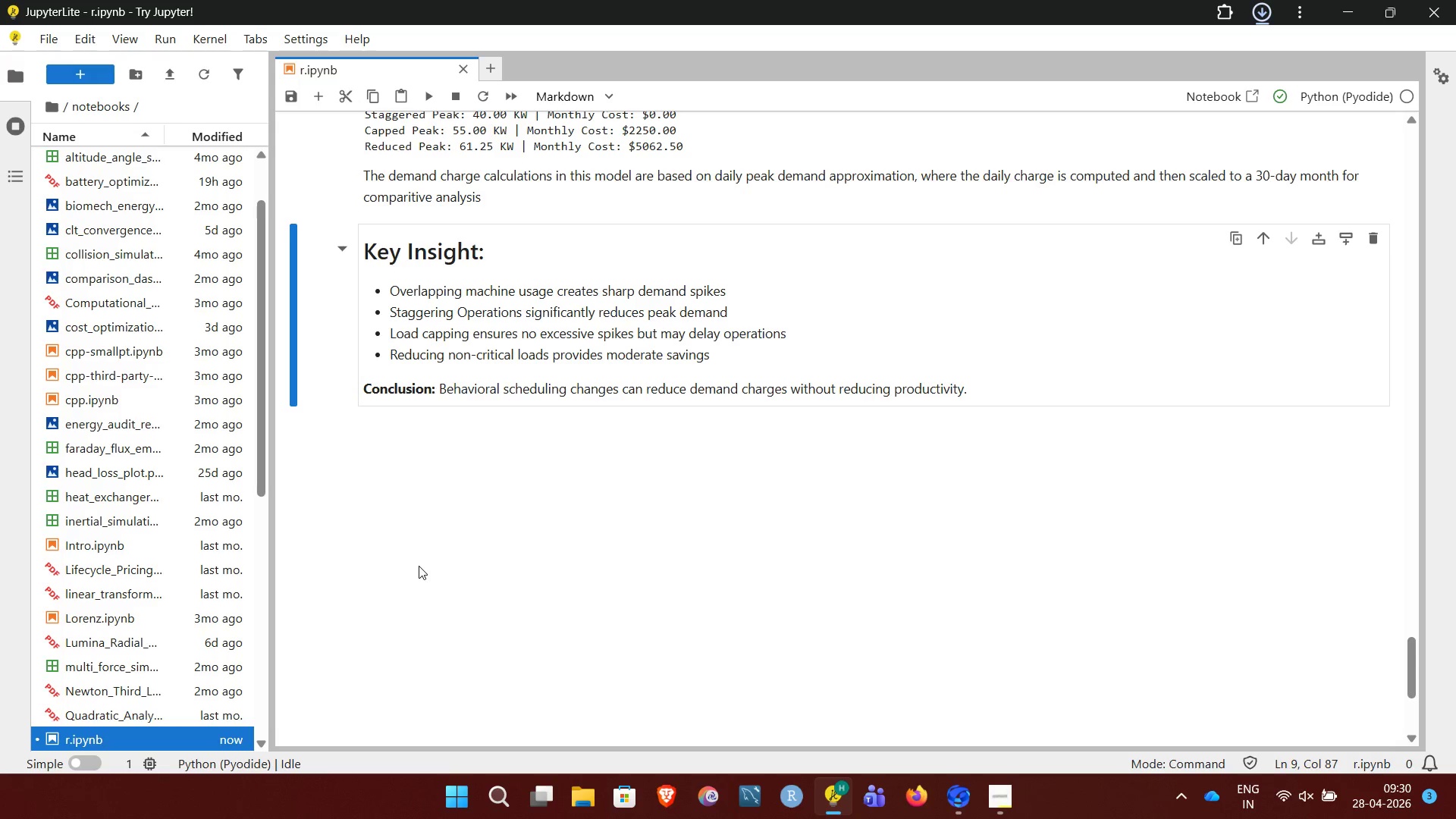 
left_click([1066, 49])
 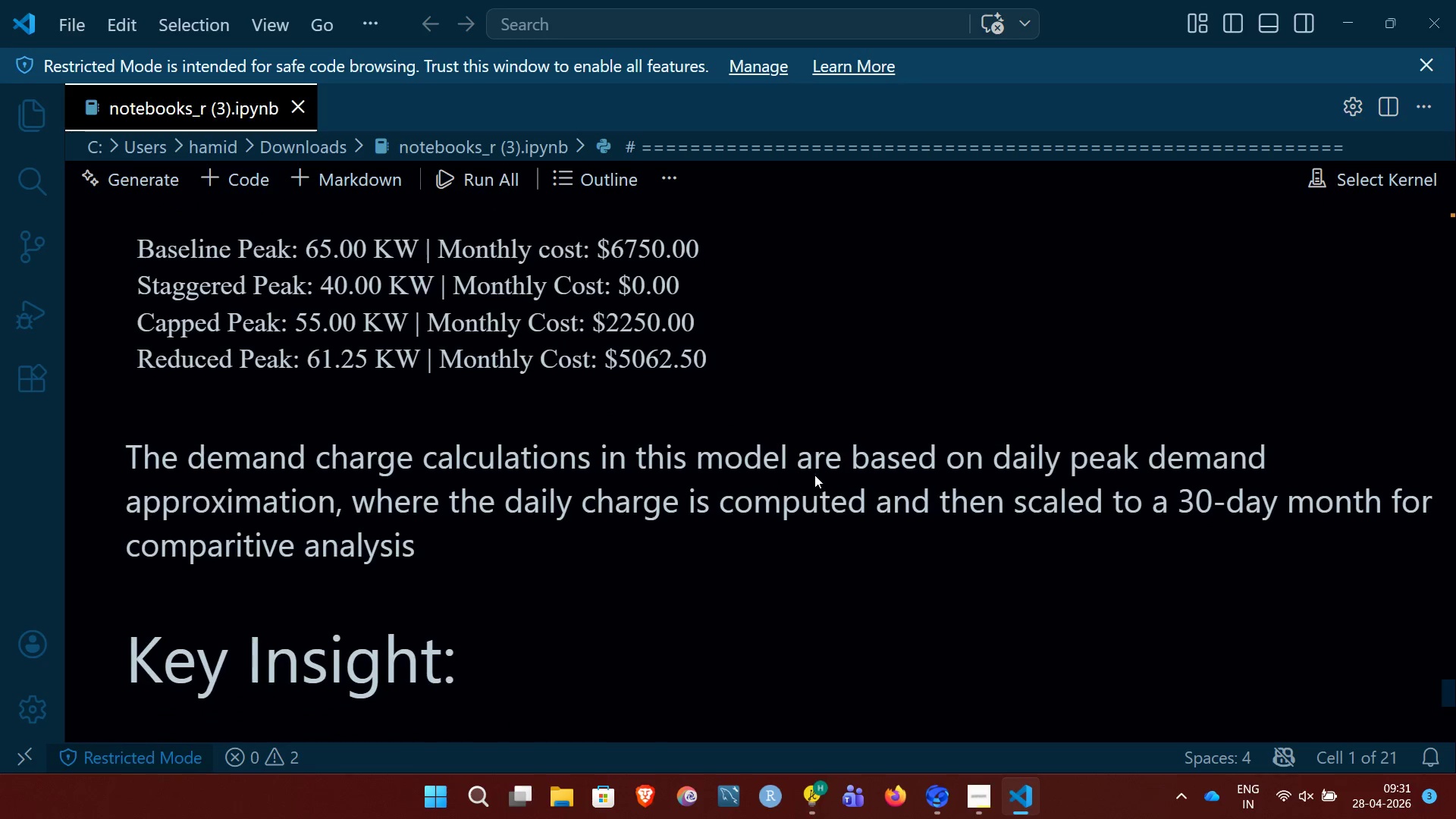 
wait(68.09)
 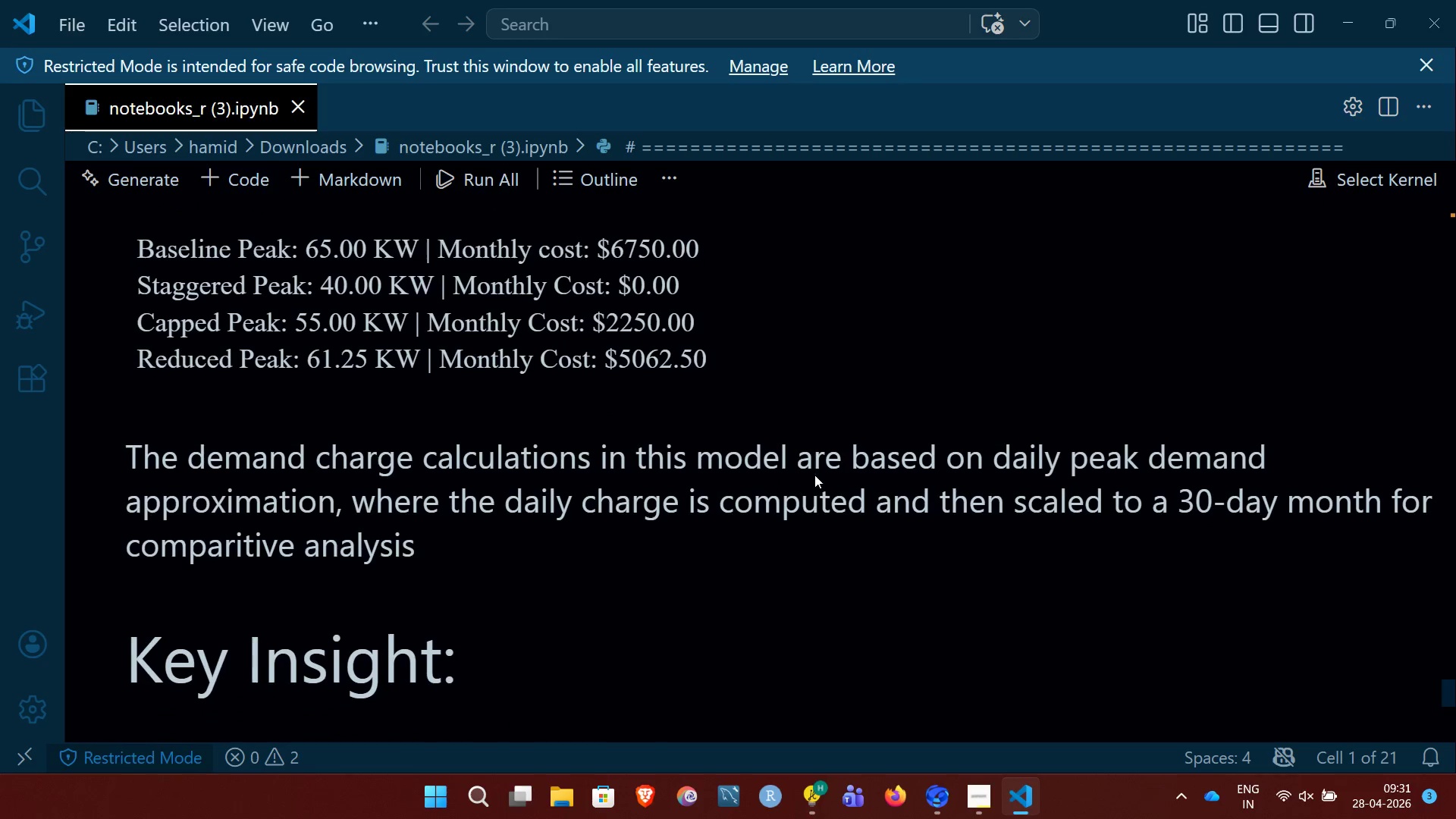 
left_click([1365, 0])
 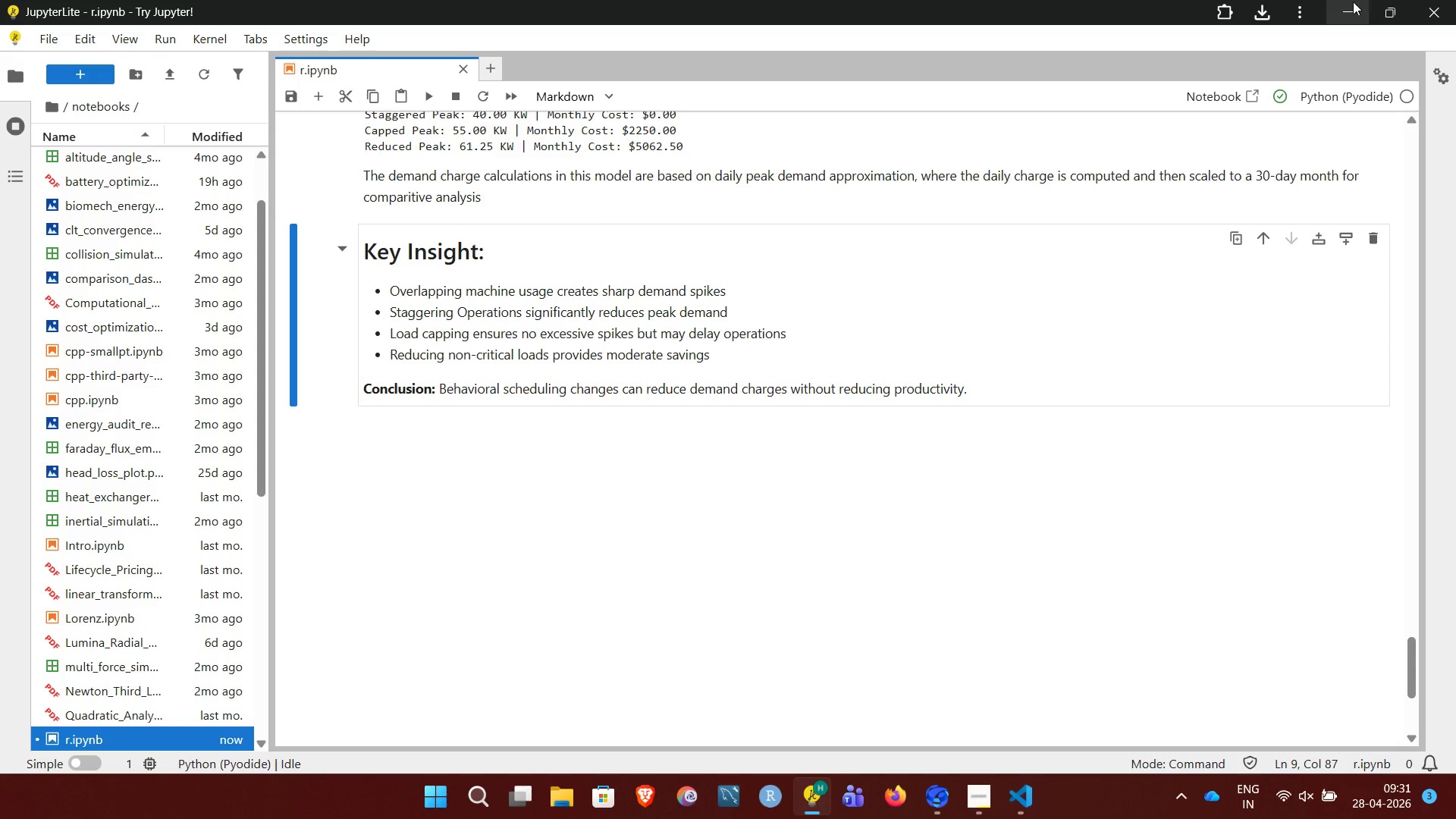 
left_click([1348, 3])